 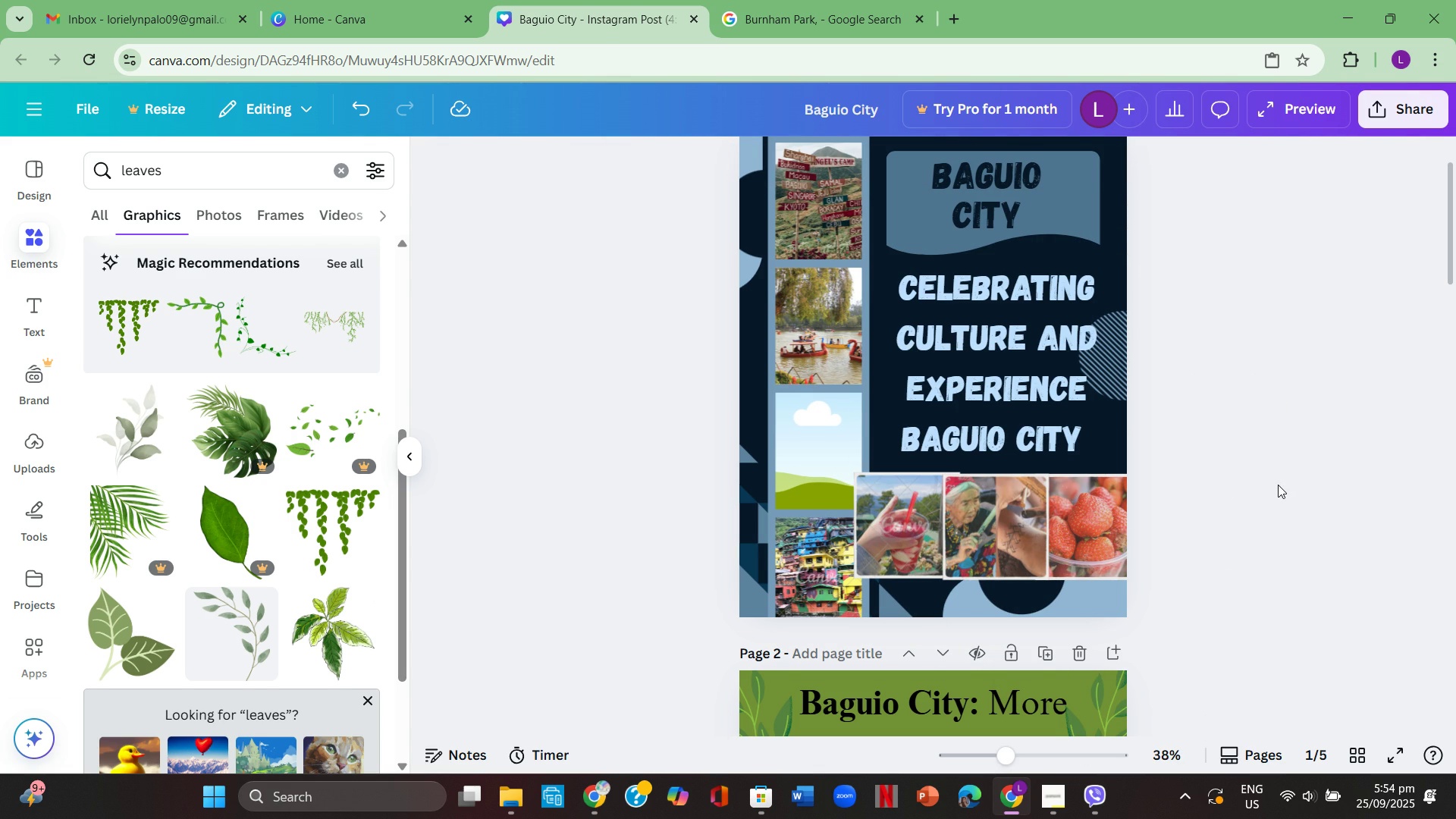 
scroll: coordinate [1395, 622], scroll_direction: down, amount: 18.0
 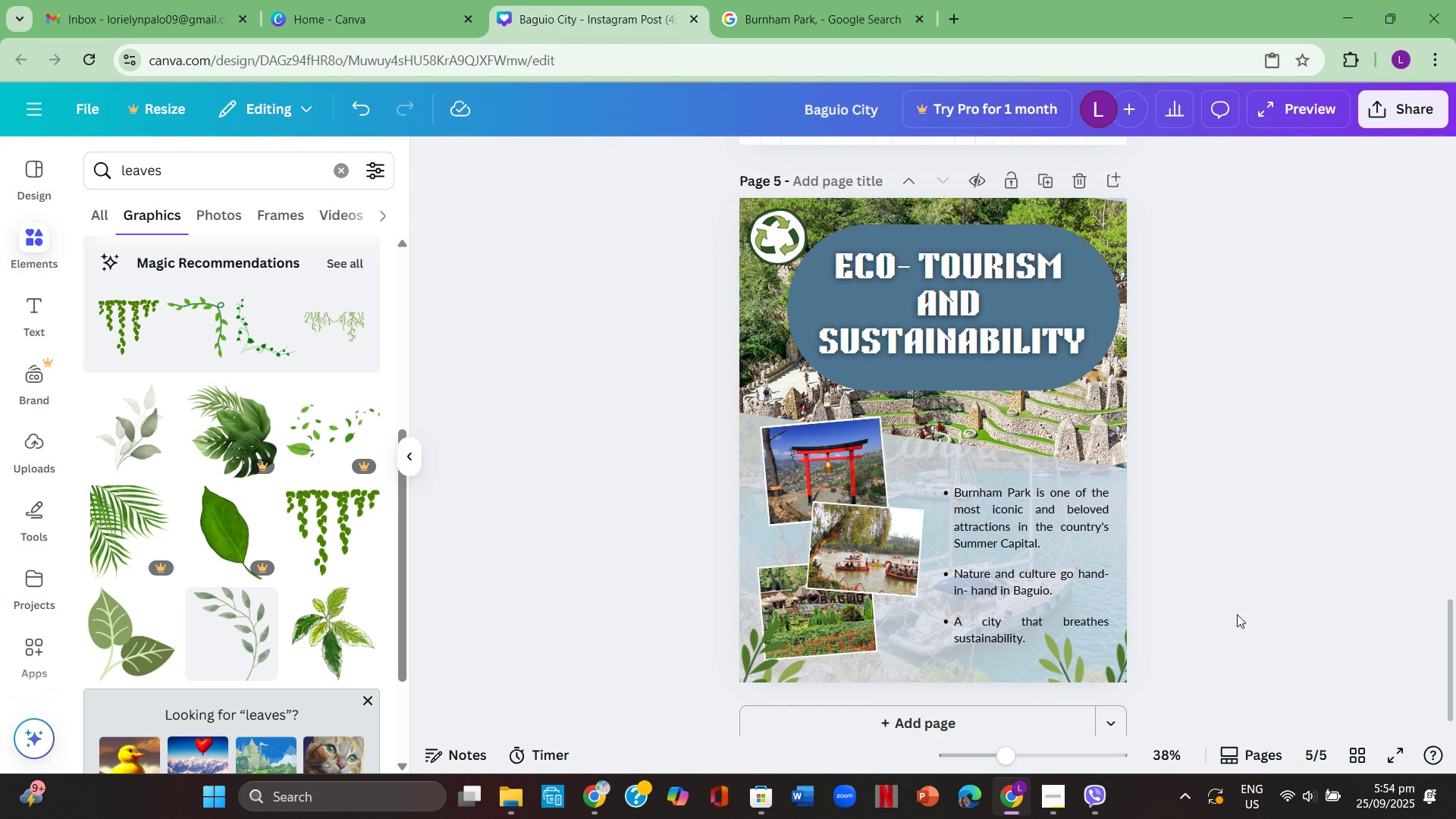 
left_click([809, 470])
 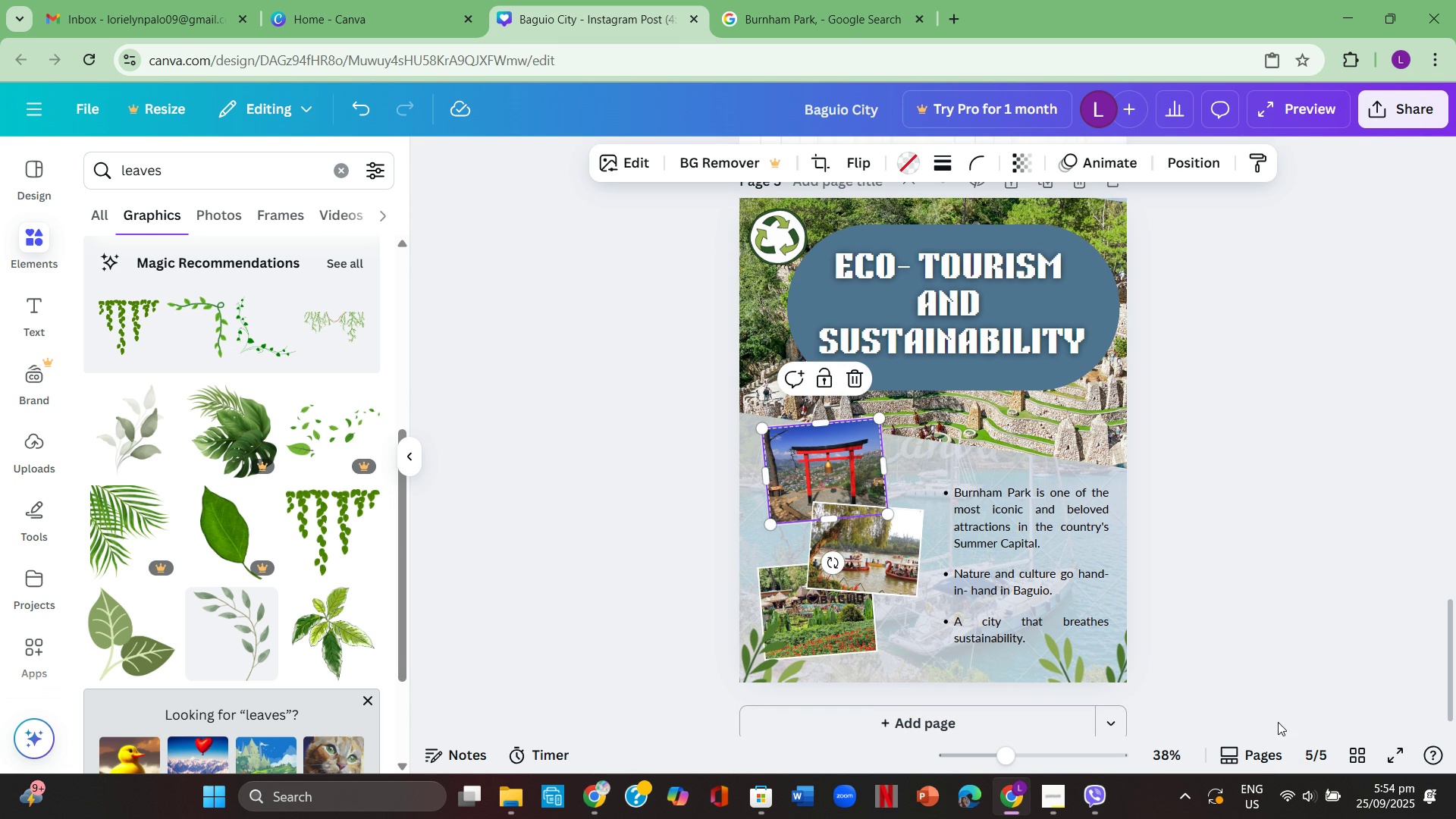 
key(Control+ControlLeft)
 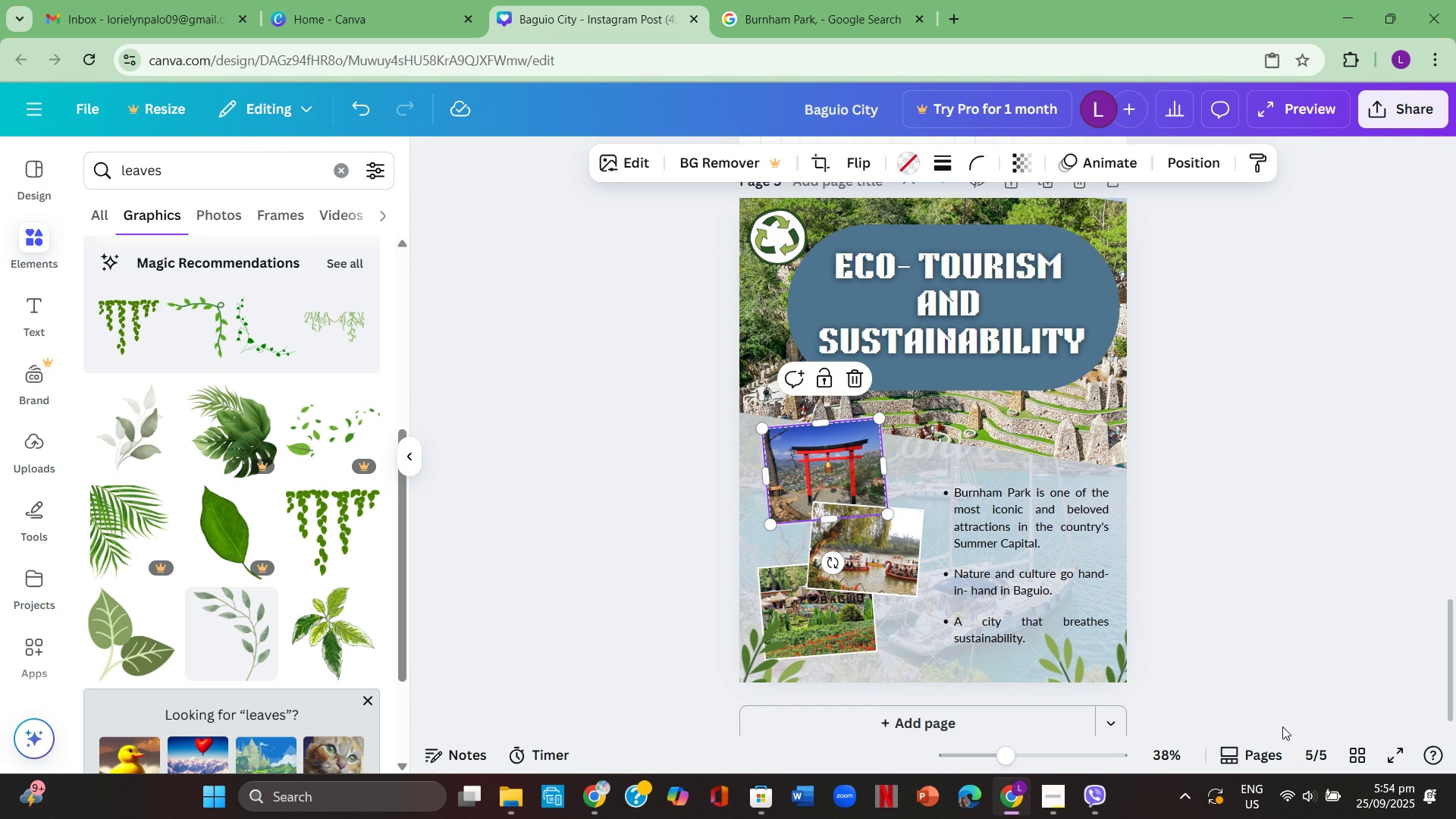 
key(Control+C)
 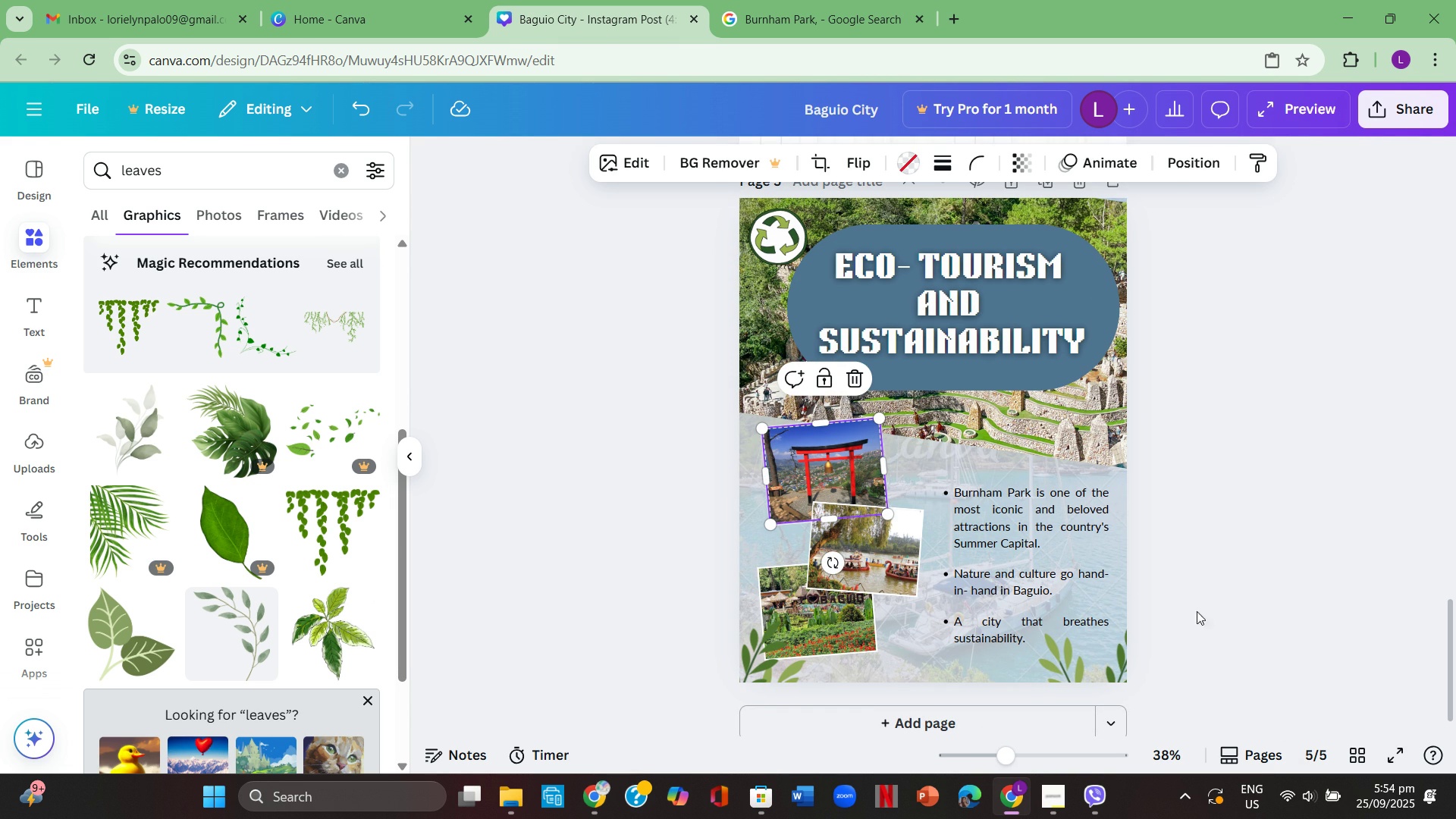 
scroll: coordinate [1203, 601], scroll_direction: up, amount: 21.0
 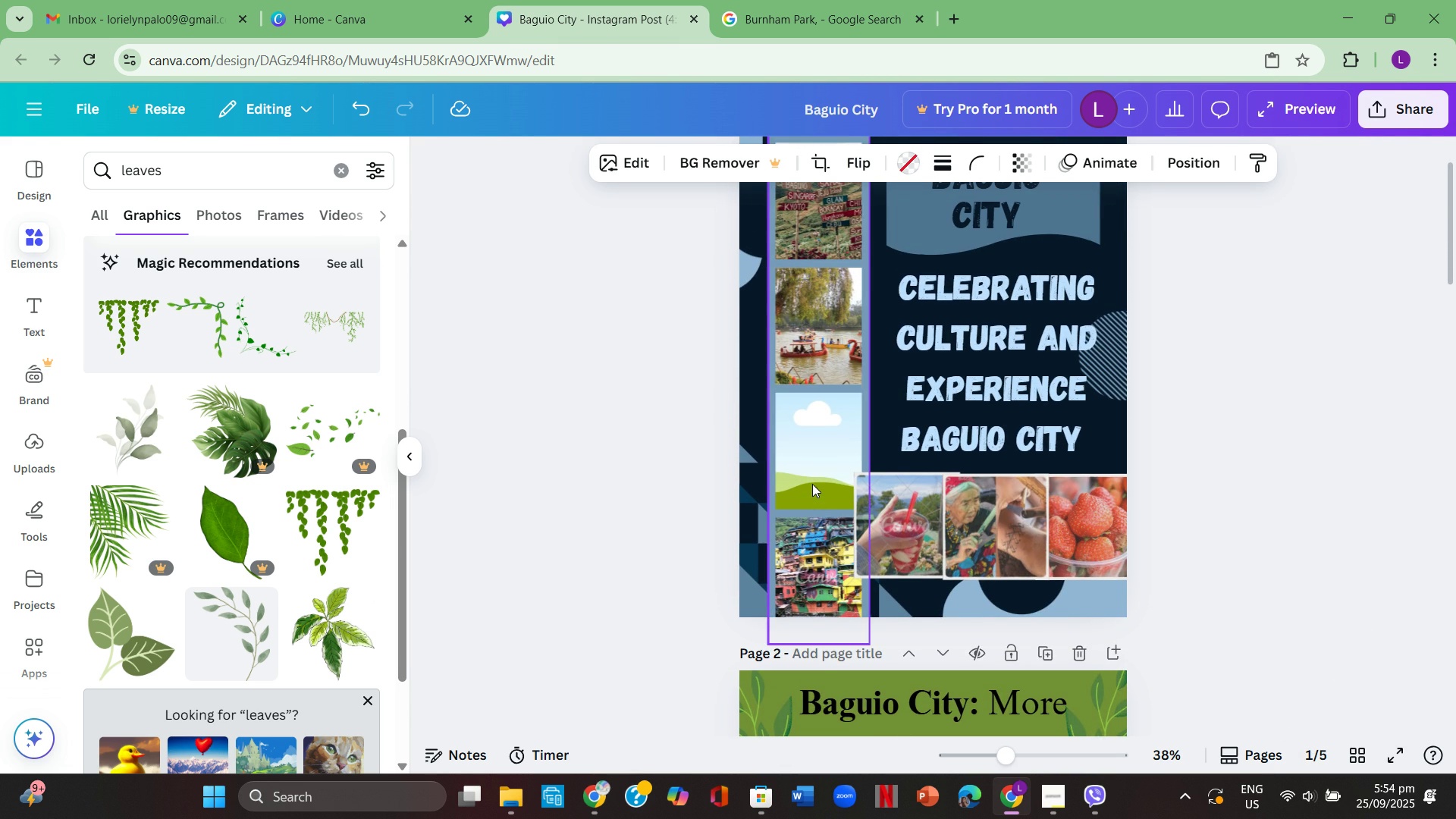 
left_click([812, 483])
 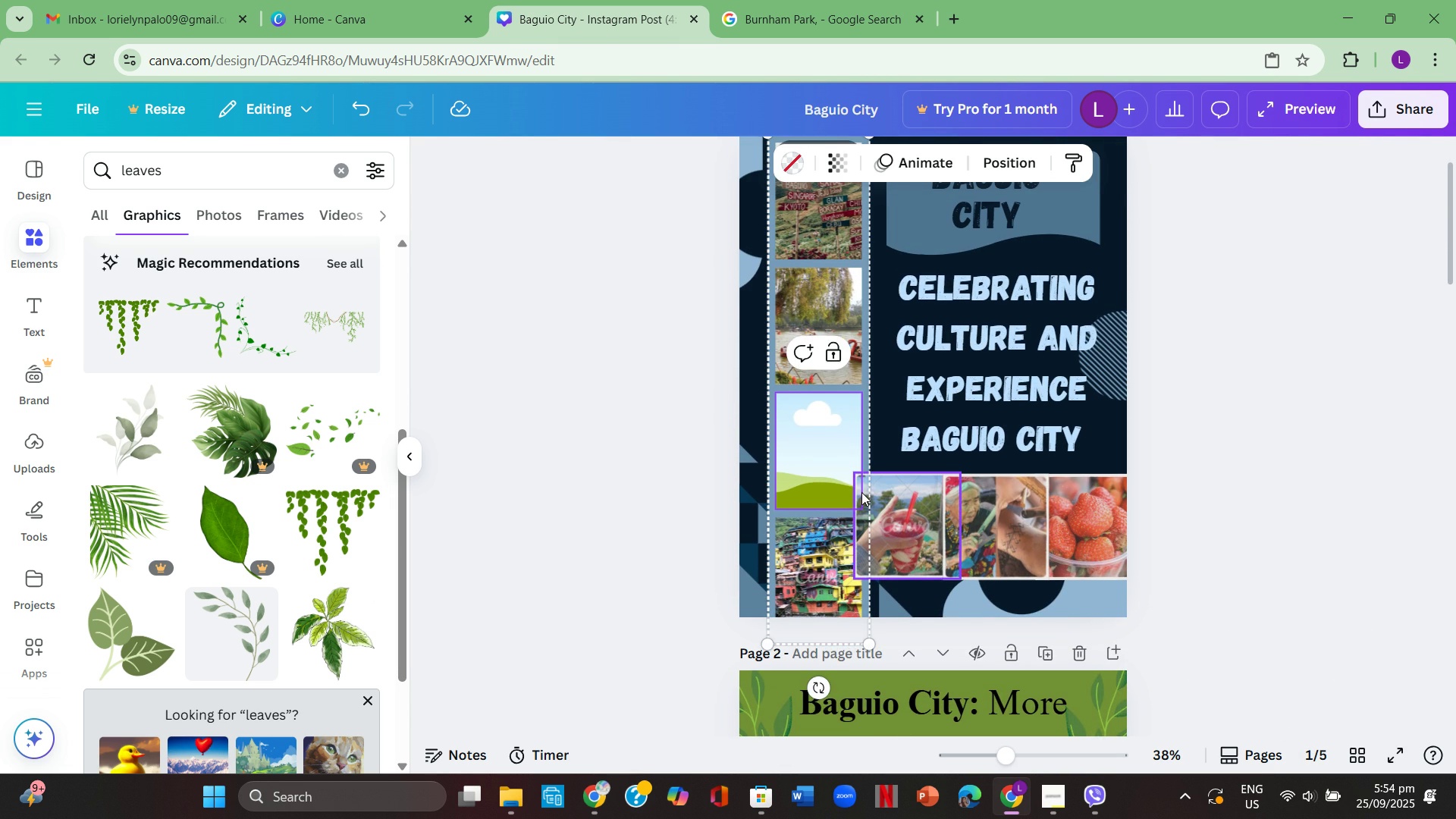 
scroll: coordinate [861, 492], scroll_direction: up, amount: 1.0
 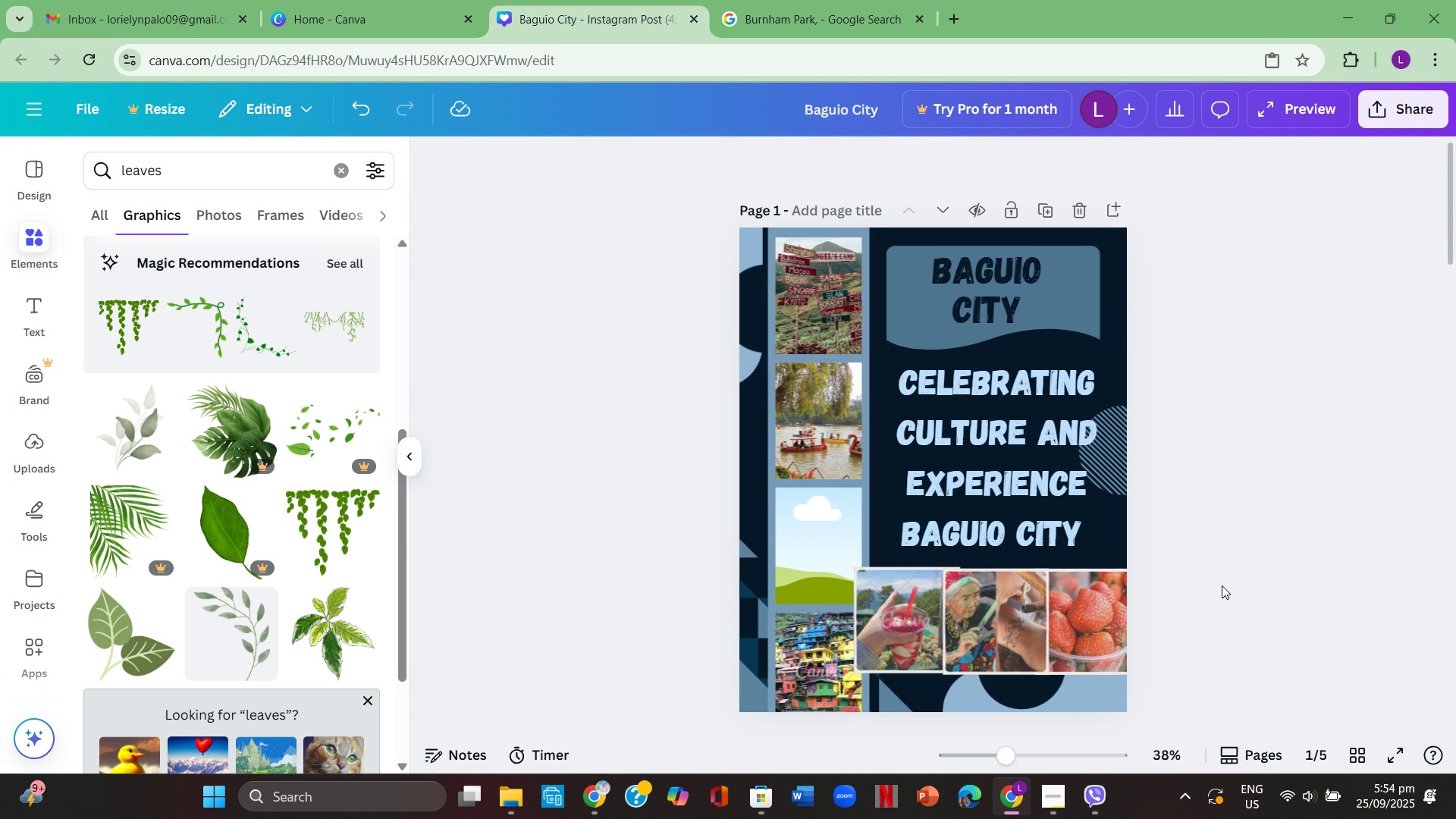 
left_click([1222, 585])